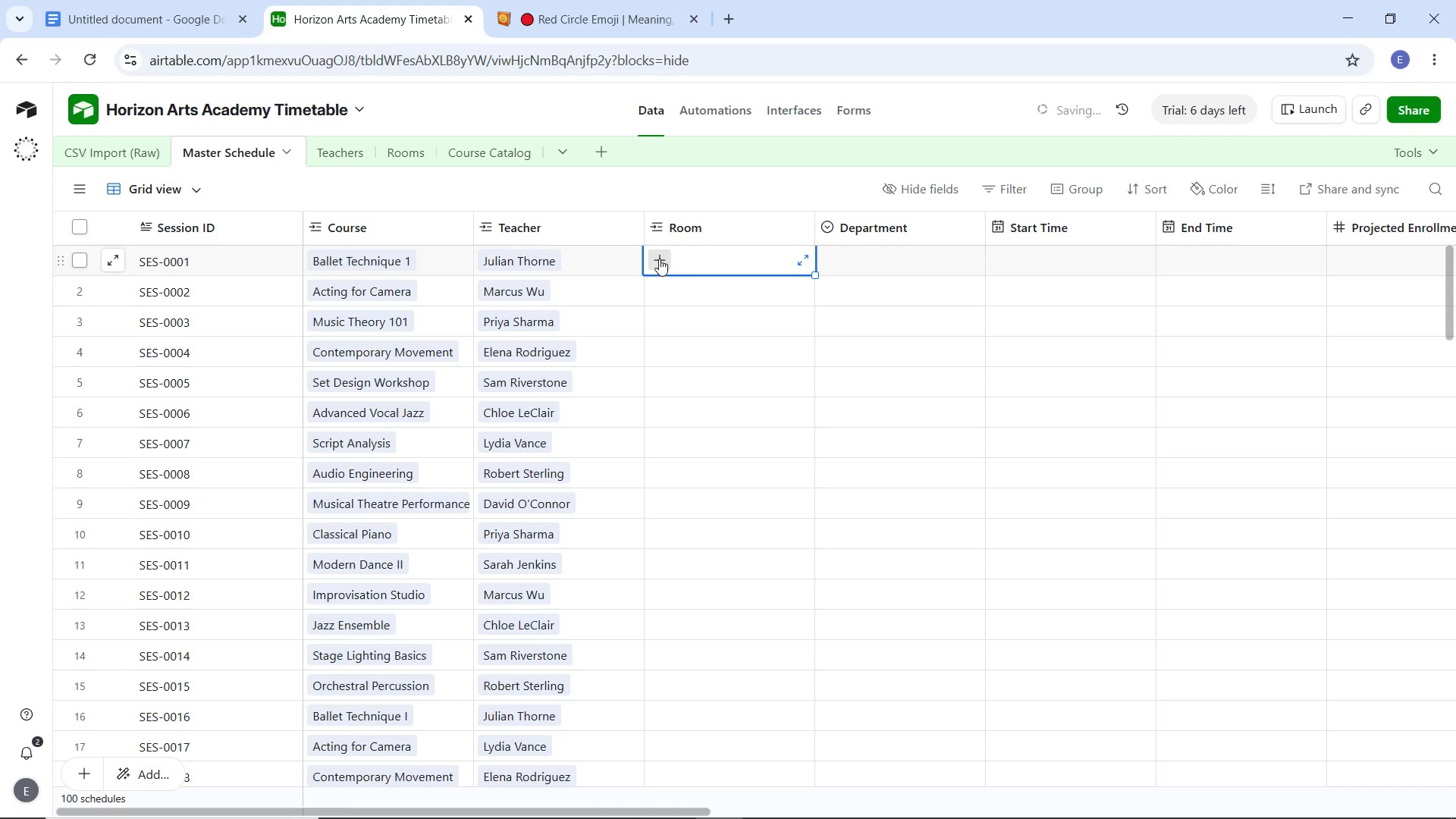 
left_click([659, 259])
 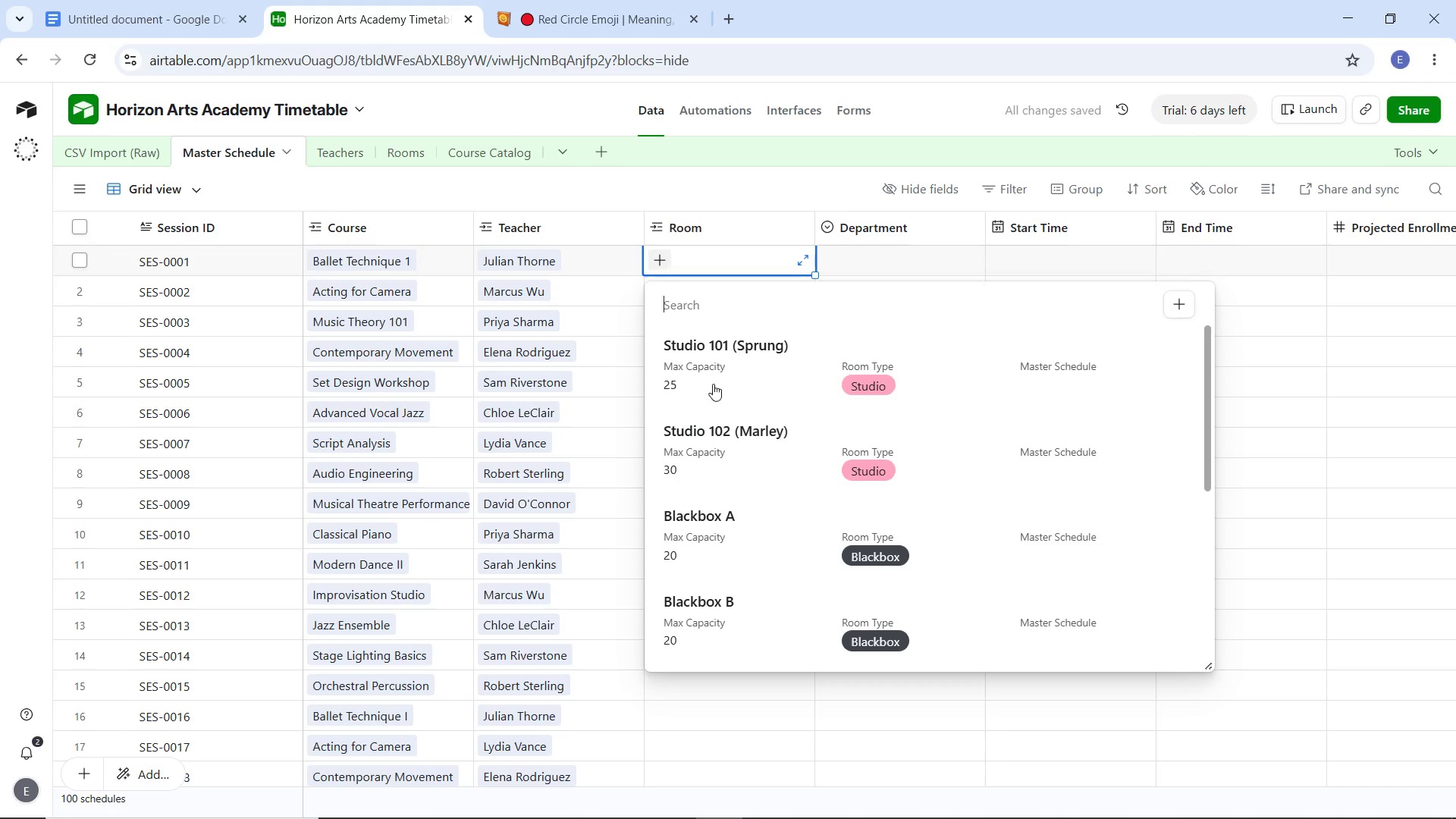 
left_click([616, 400])
 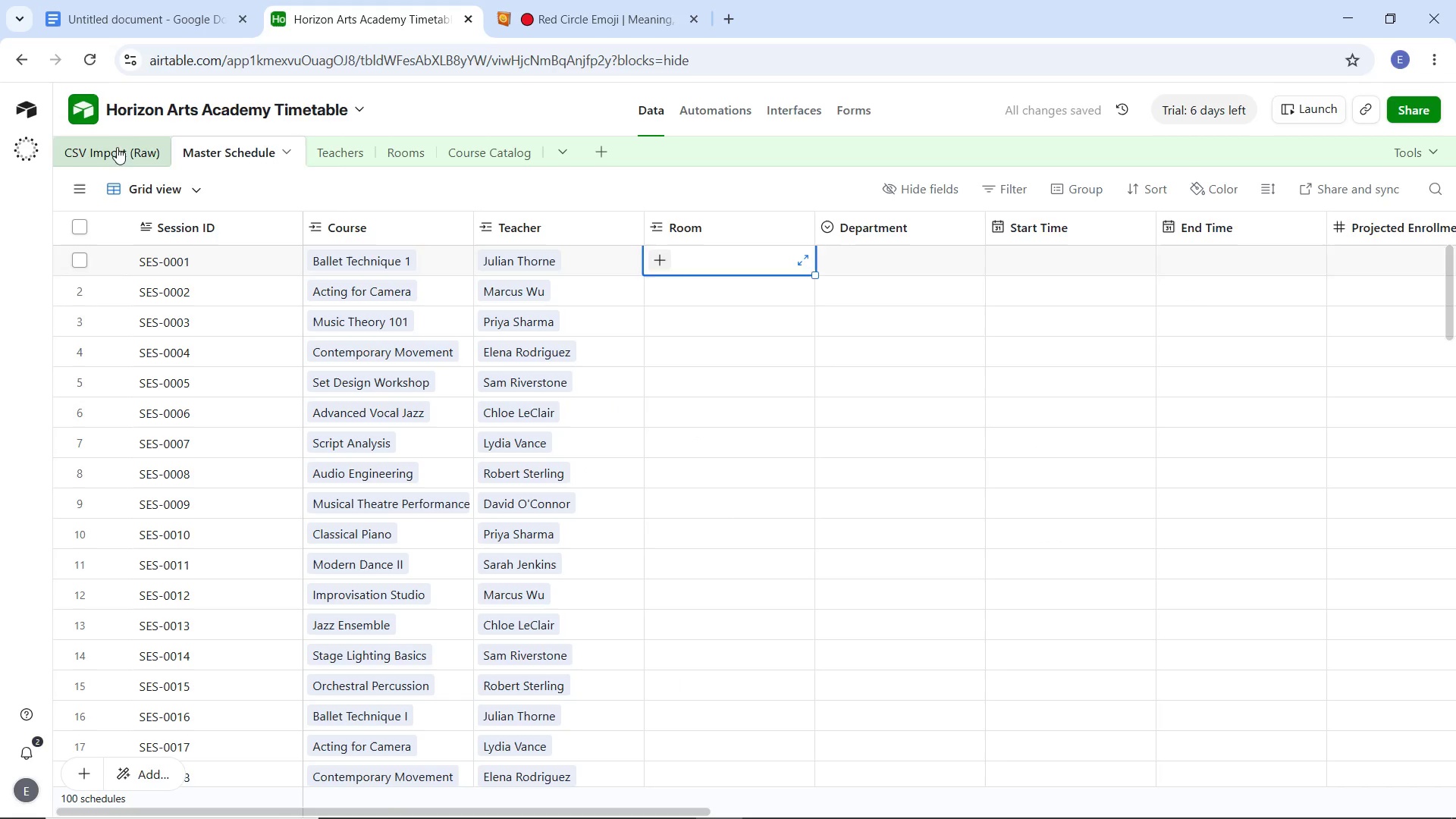 
left_click([109, 149])
 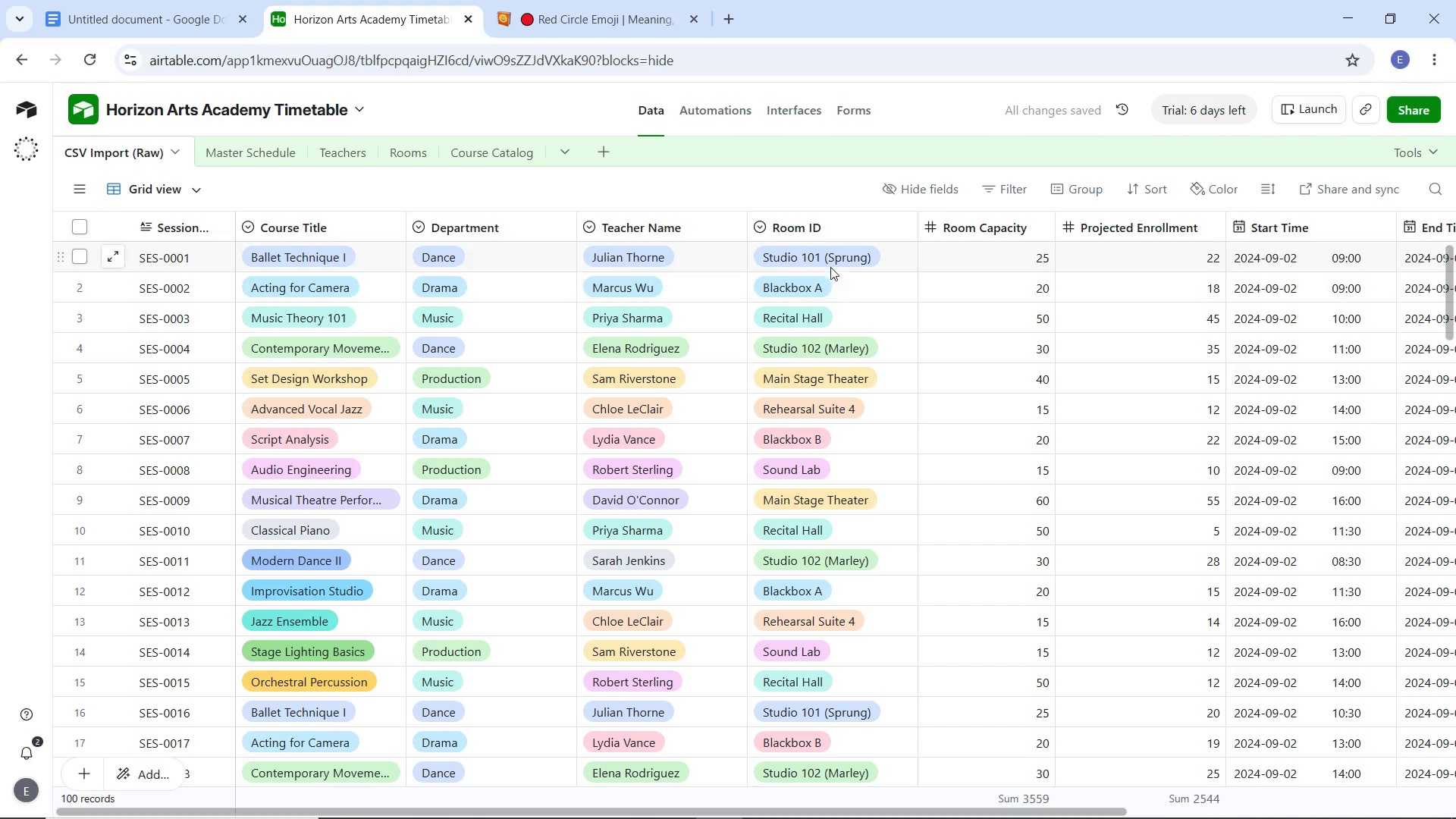 
left_click([891, 264])
 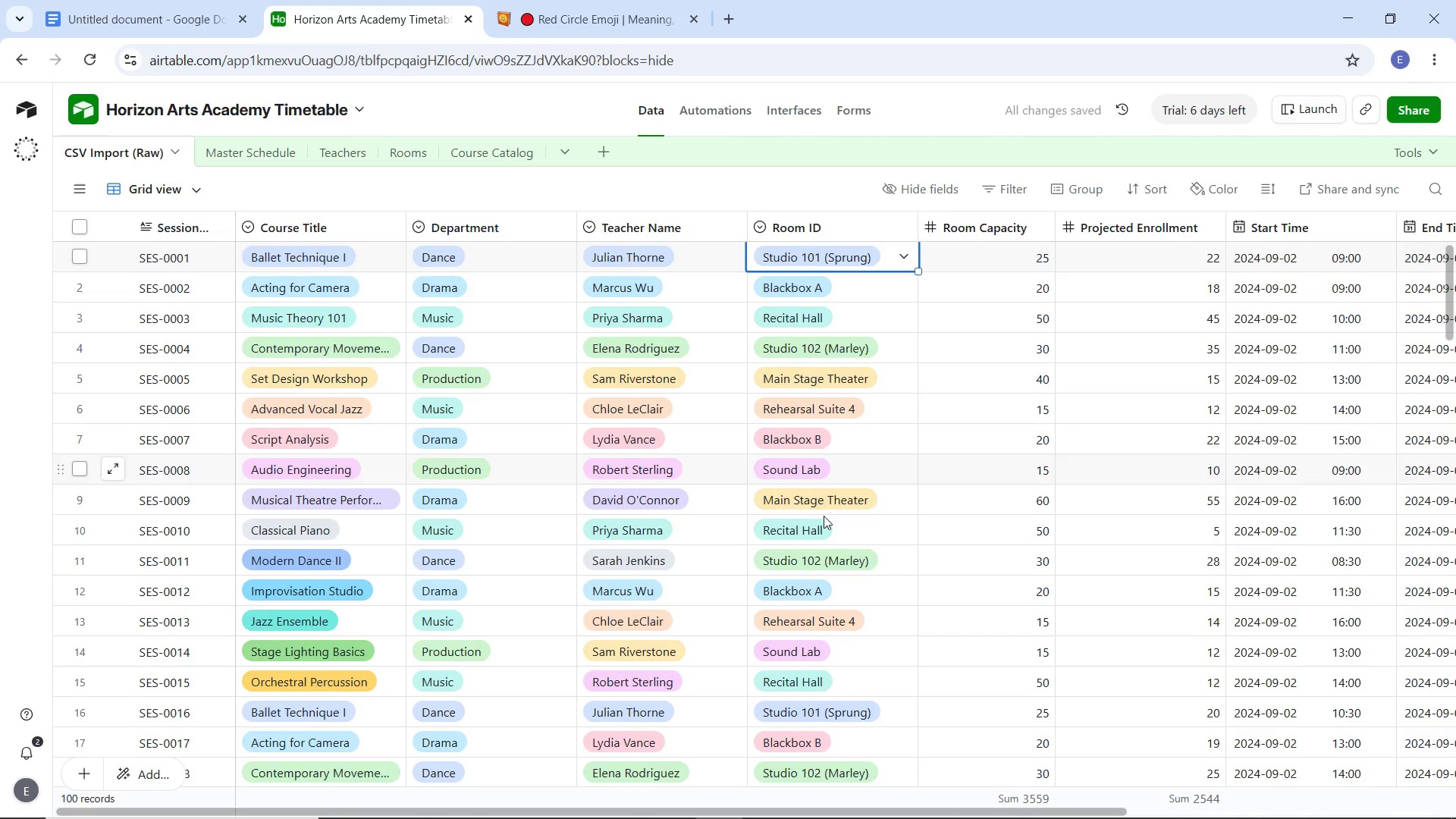 
hold_key(key=ShiftLeft, duration=1.39)
 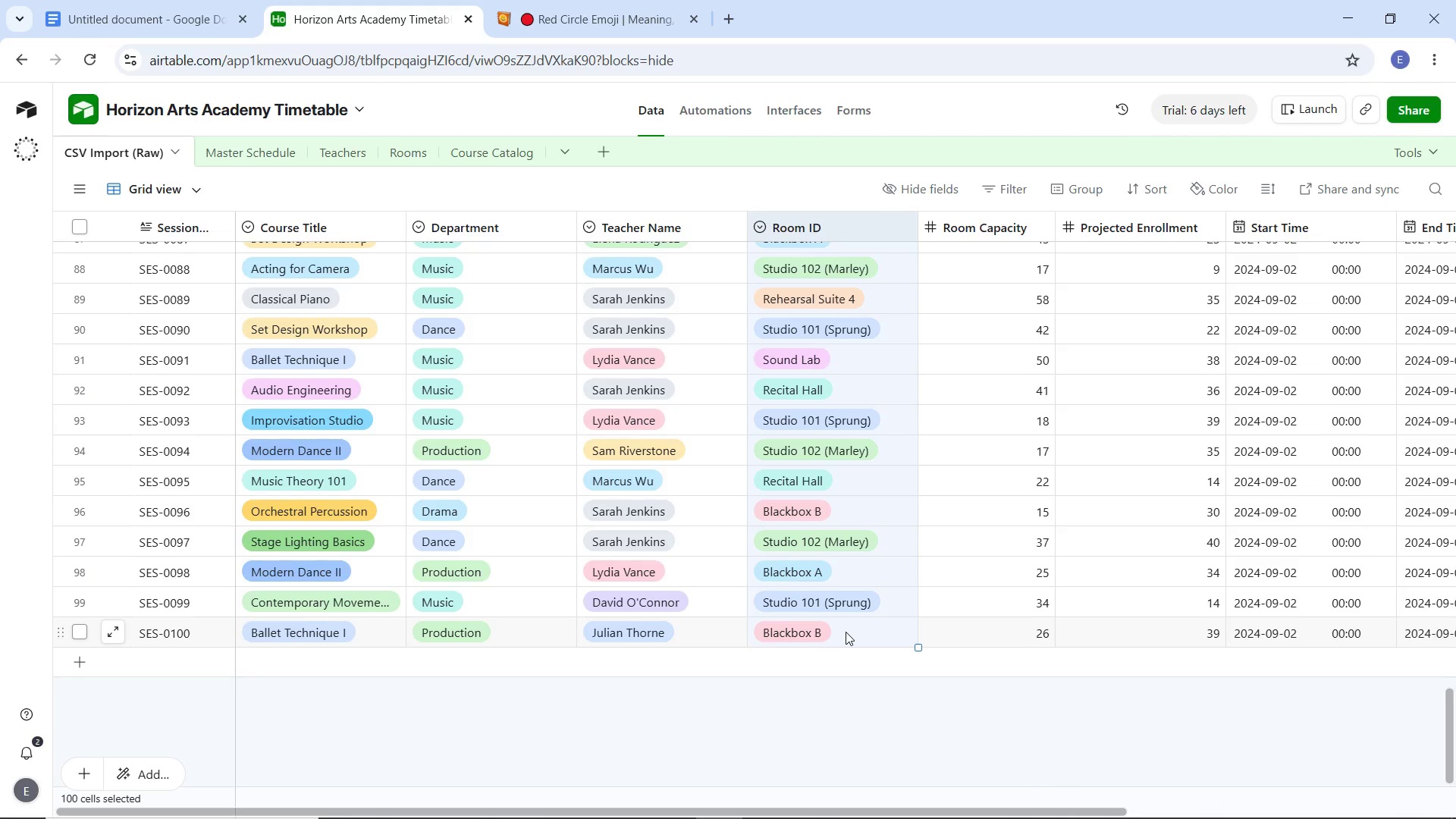 
scroll: coordinate [813, 556], scroll_direction: down, amount: 33.0
 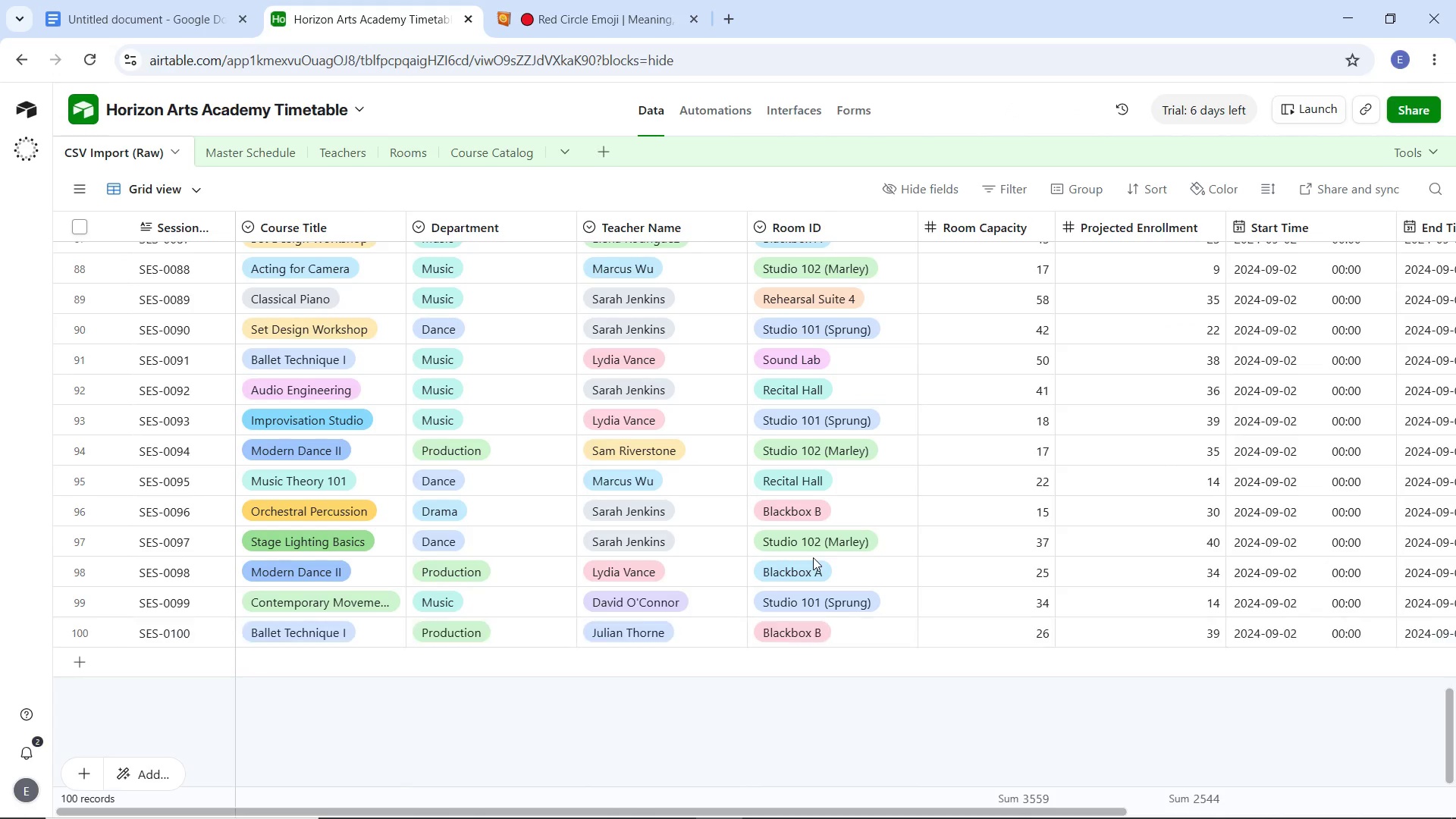 
left_click([846, 632])
 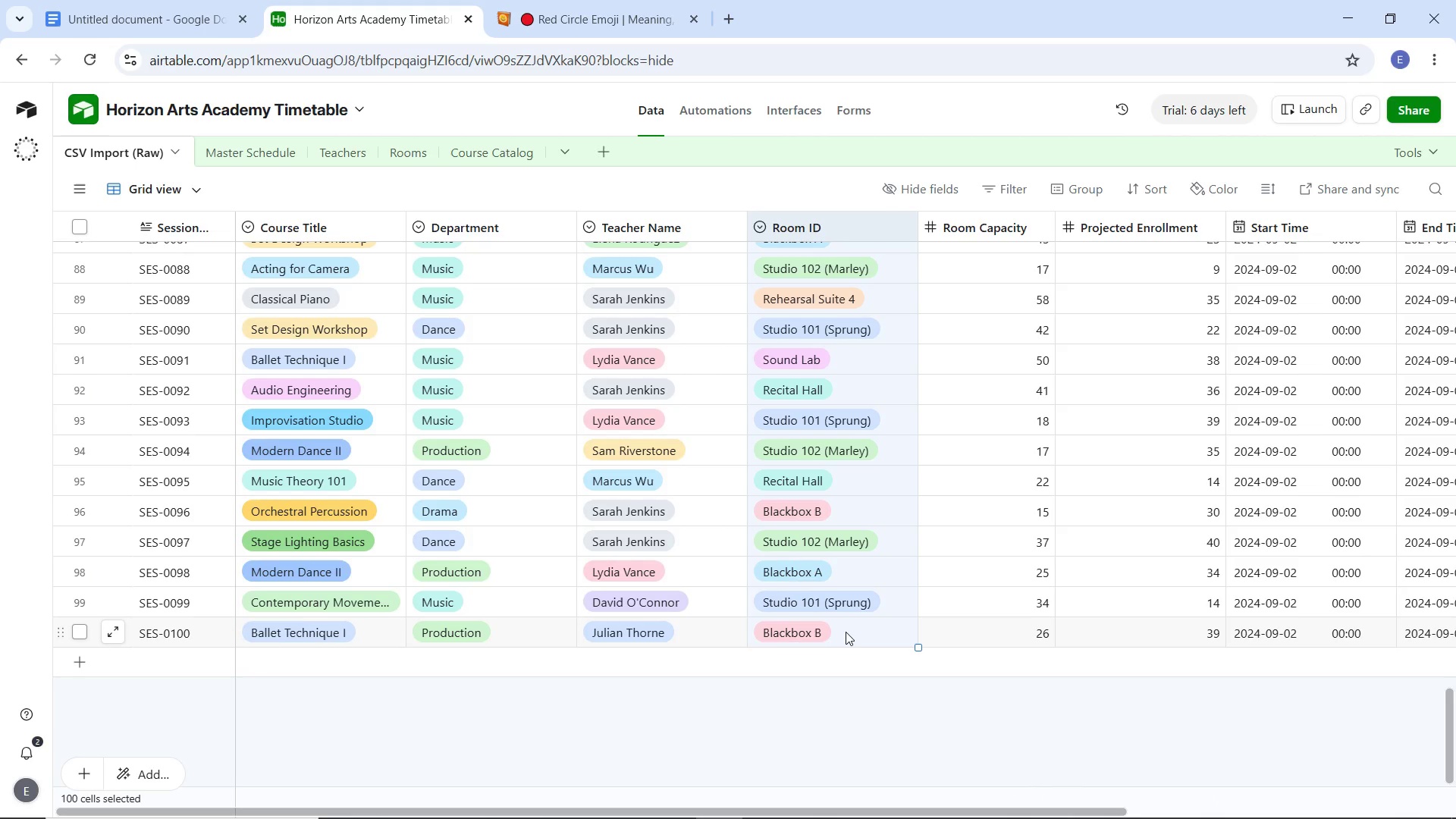 
key(Control+C)
 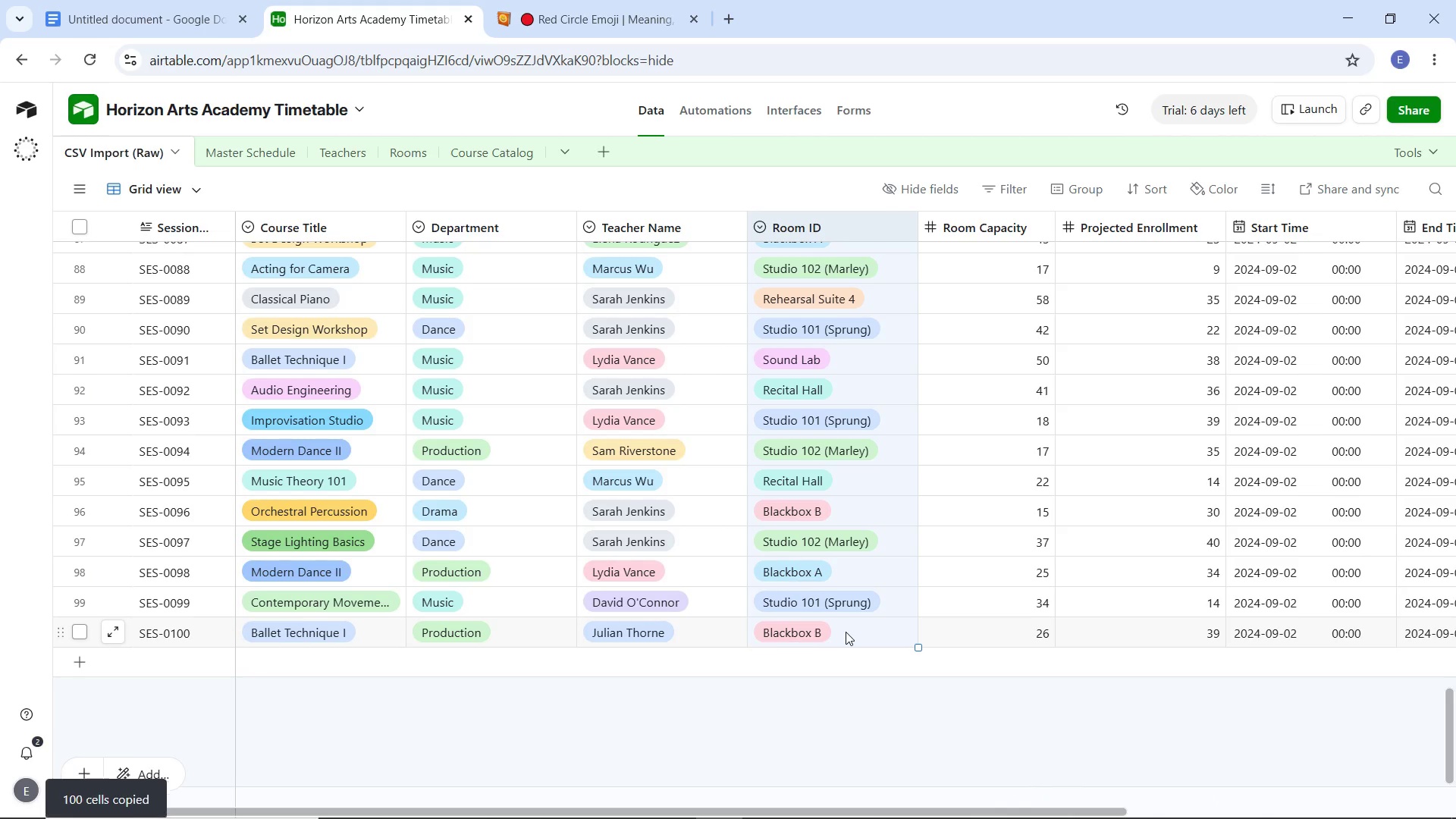 
key(Control+C)
 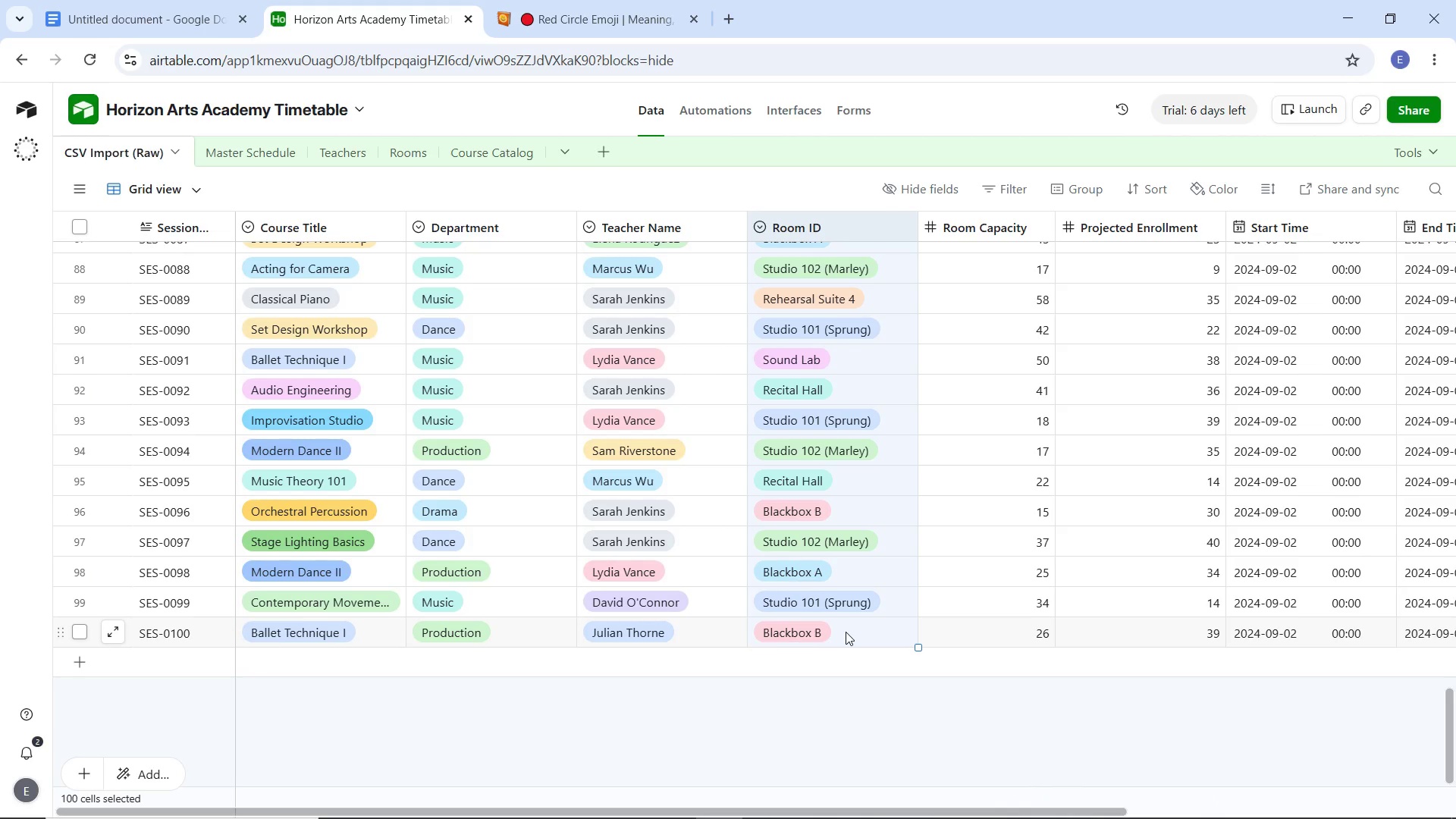 
key(Control+C)
 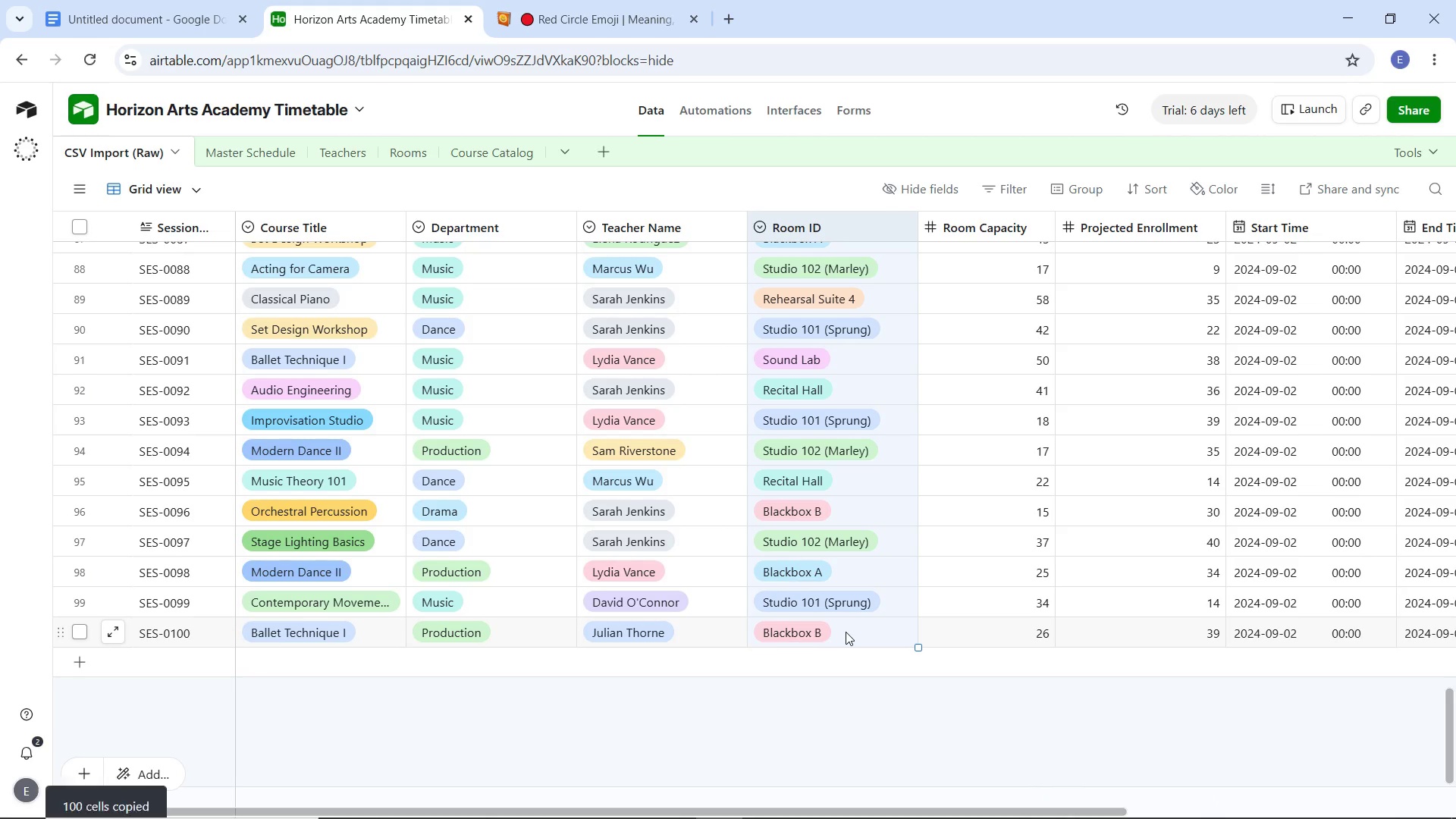 
key(Control+C)
 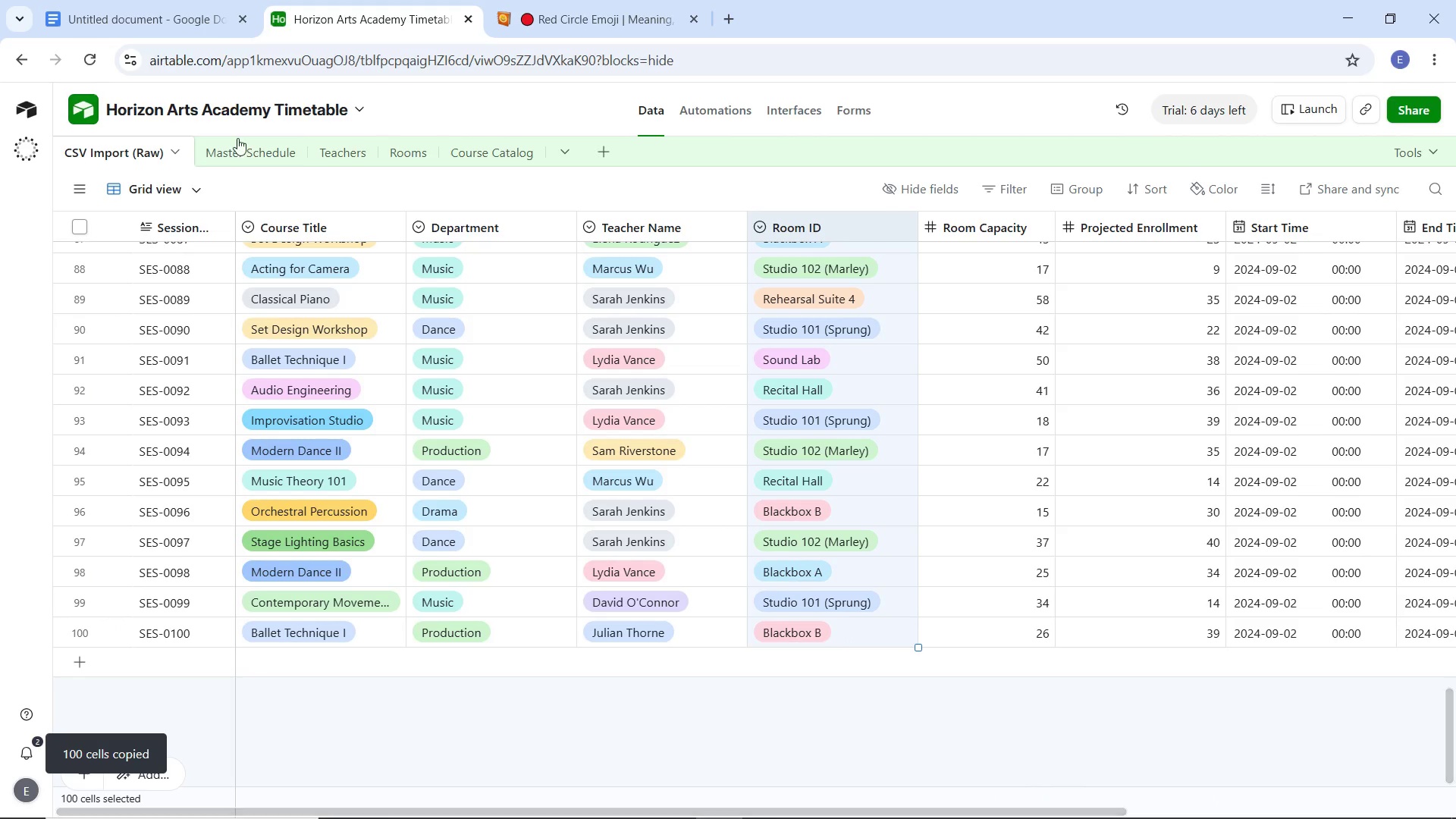 
left_click([231, 138])
 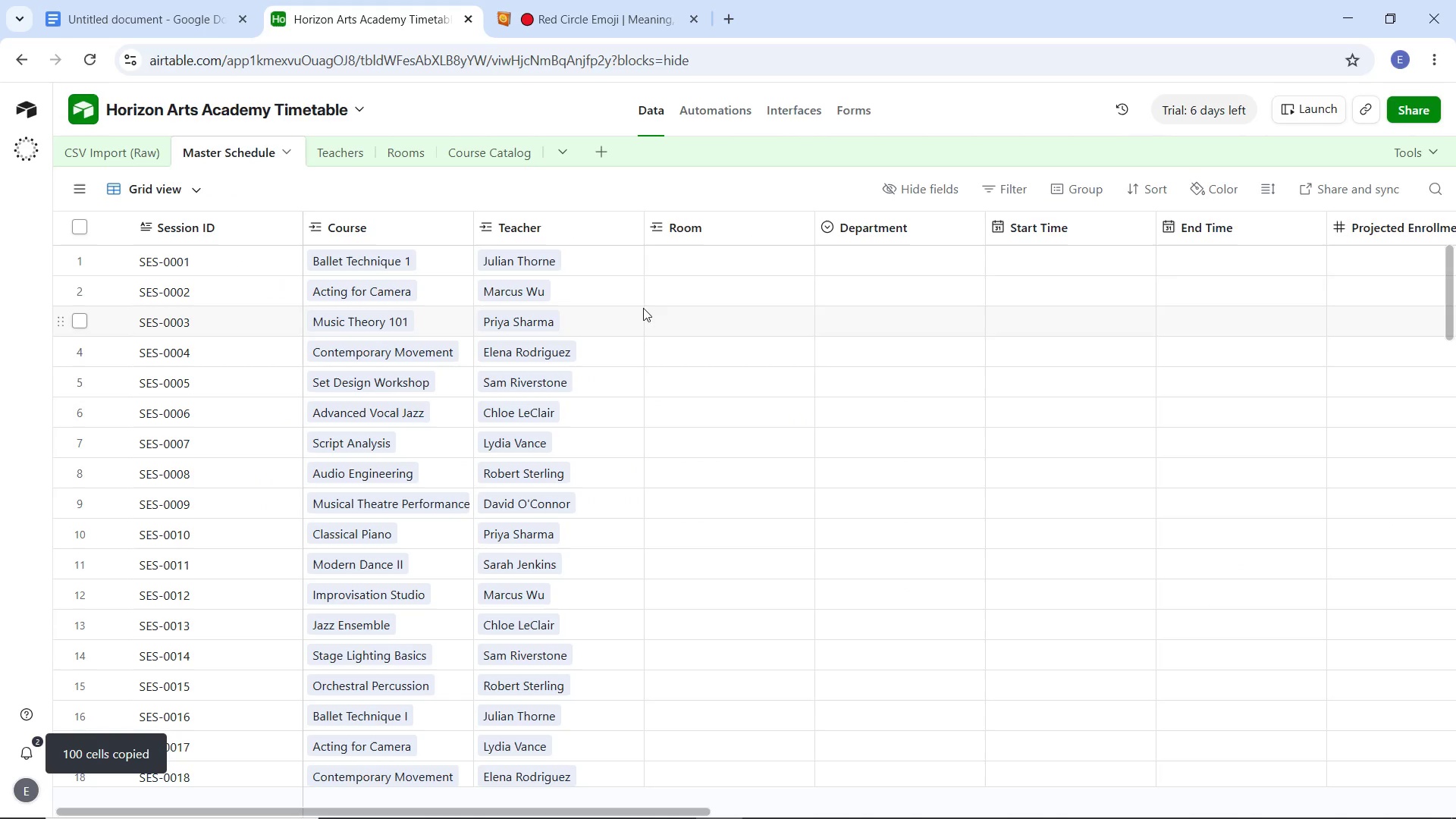 
left_click([679, 272])
 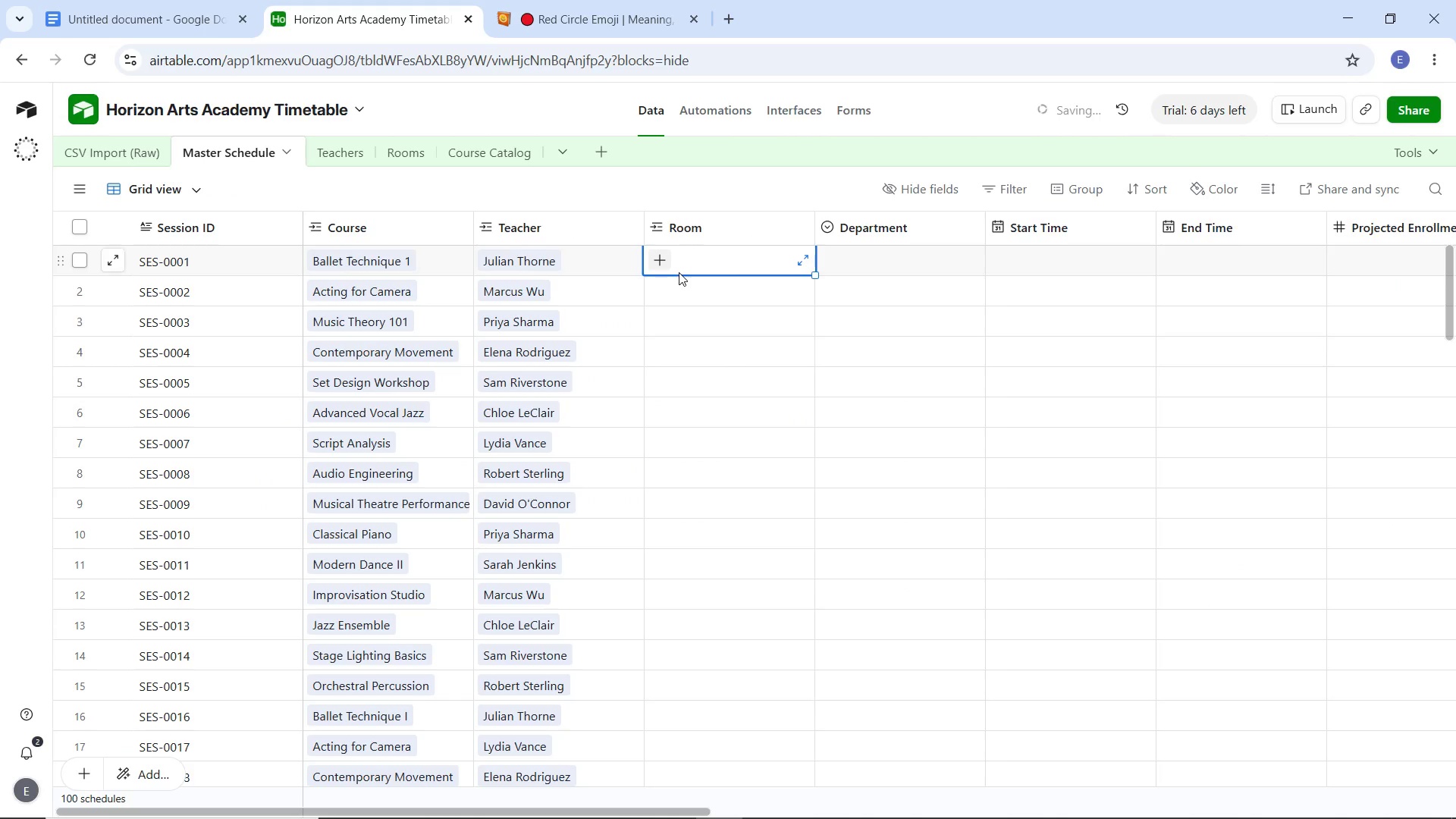 
key(Control+V)
 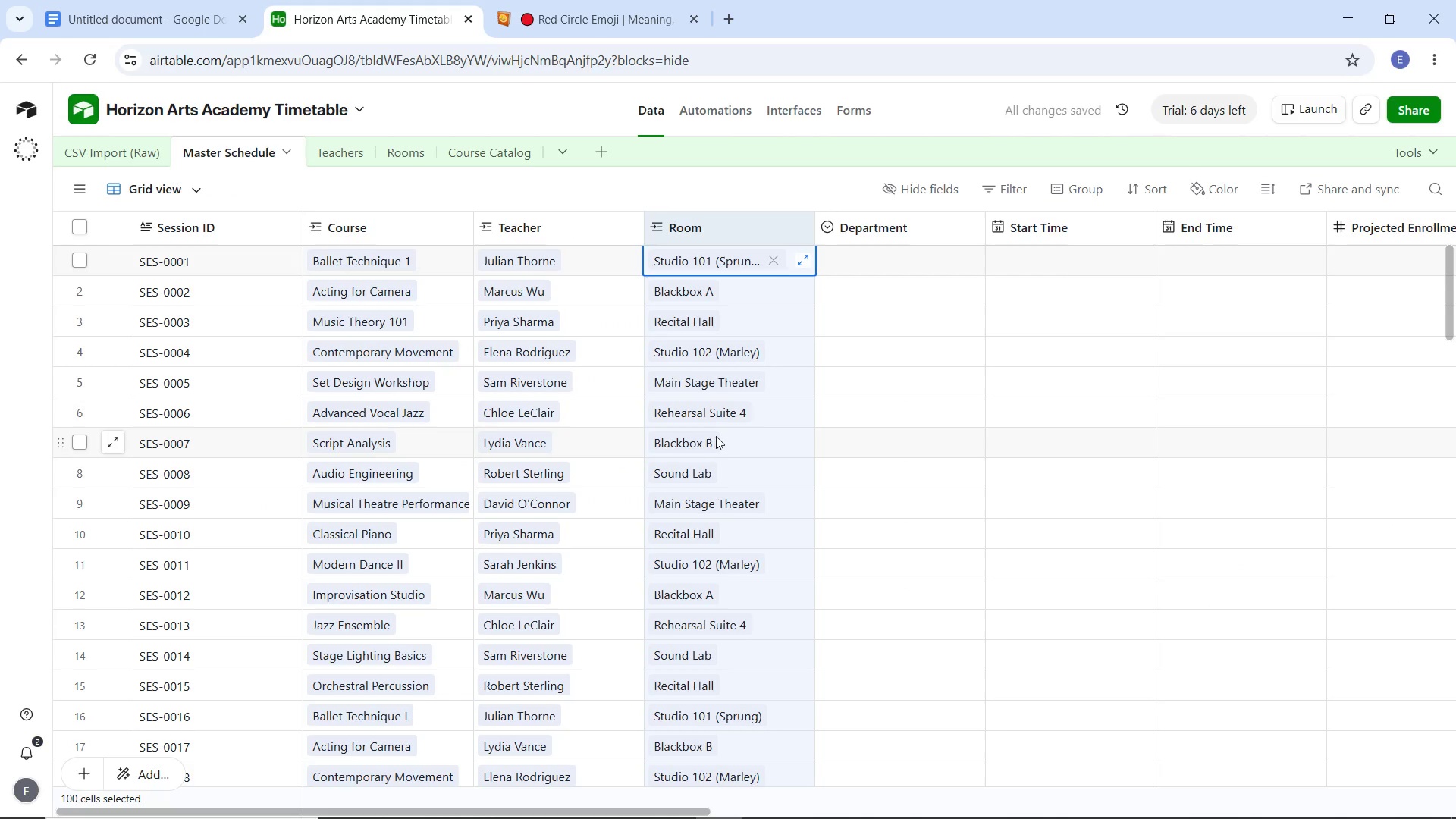 
scroll: coordinate [723, 534], scroll_direction: down, amount: 38.0
 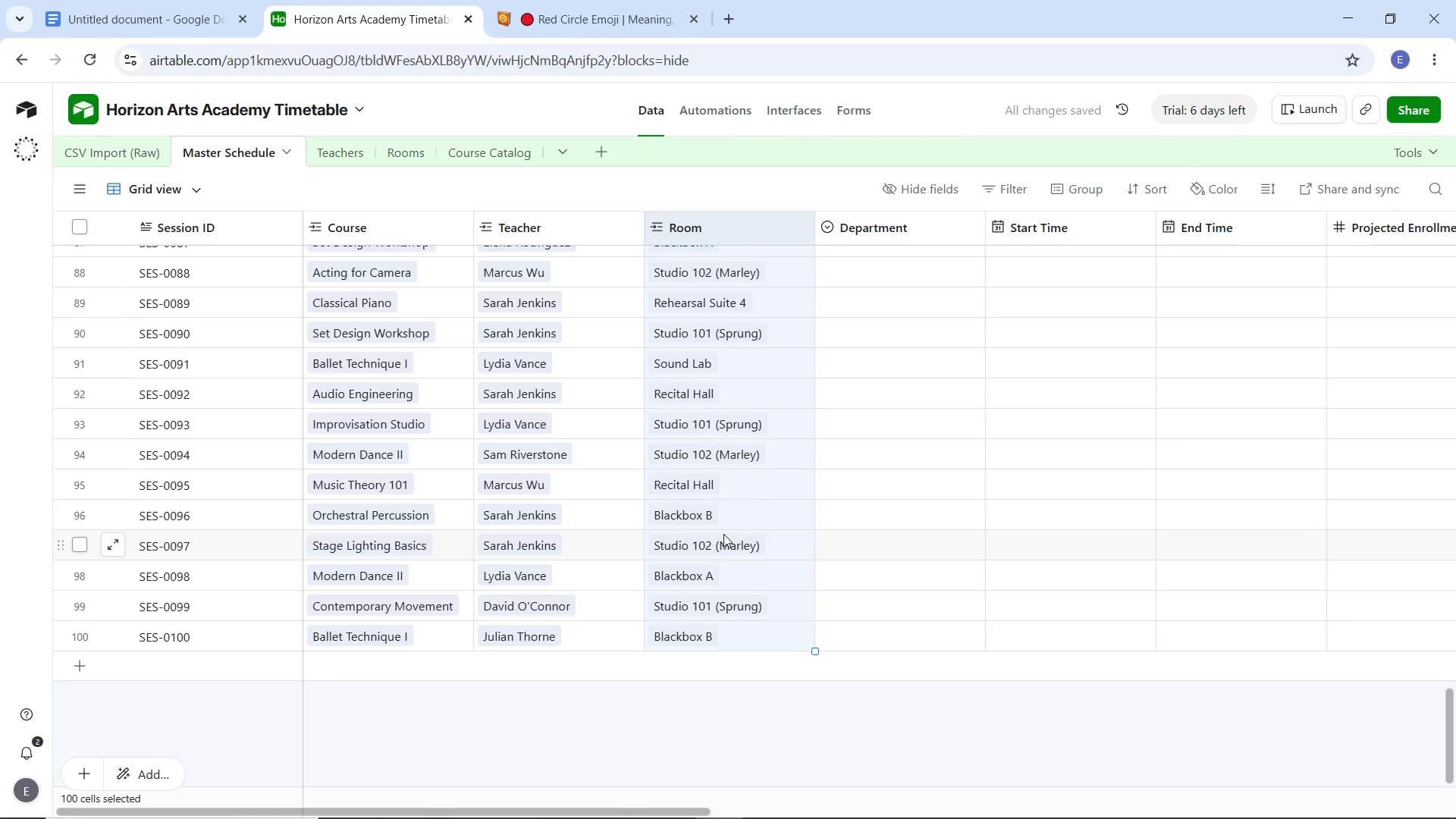 
scroll: coordinate [726, 535], scroll_direction: up, amount: 41.0
 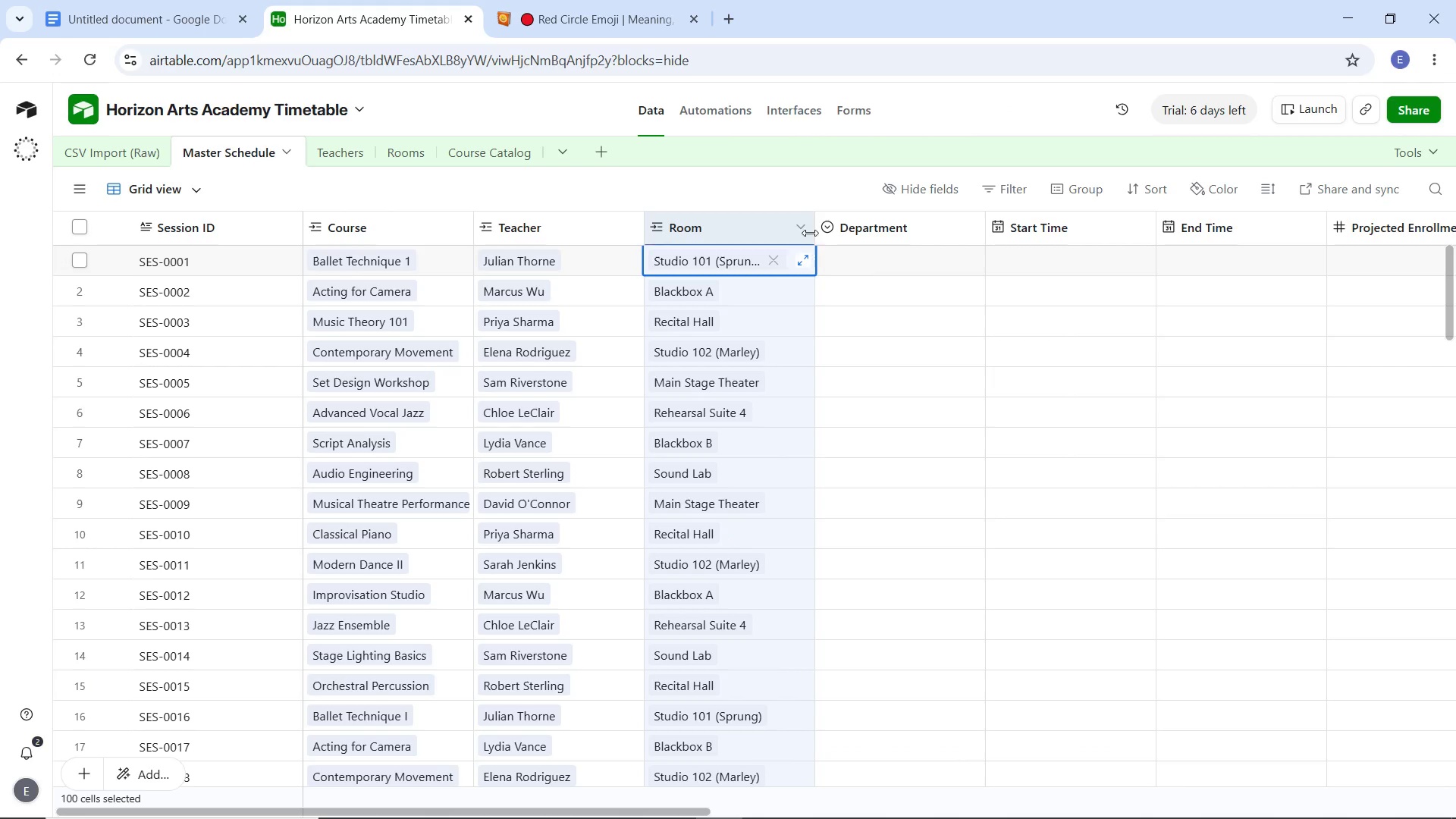 
left_click_drag(start_coordinate=[810, 229], to_coordinate=[825, 227])
 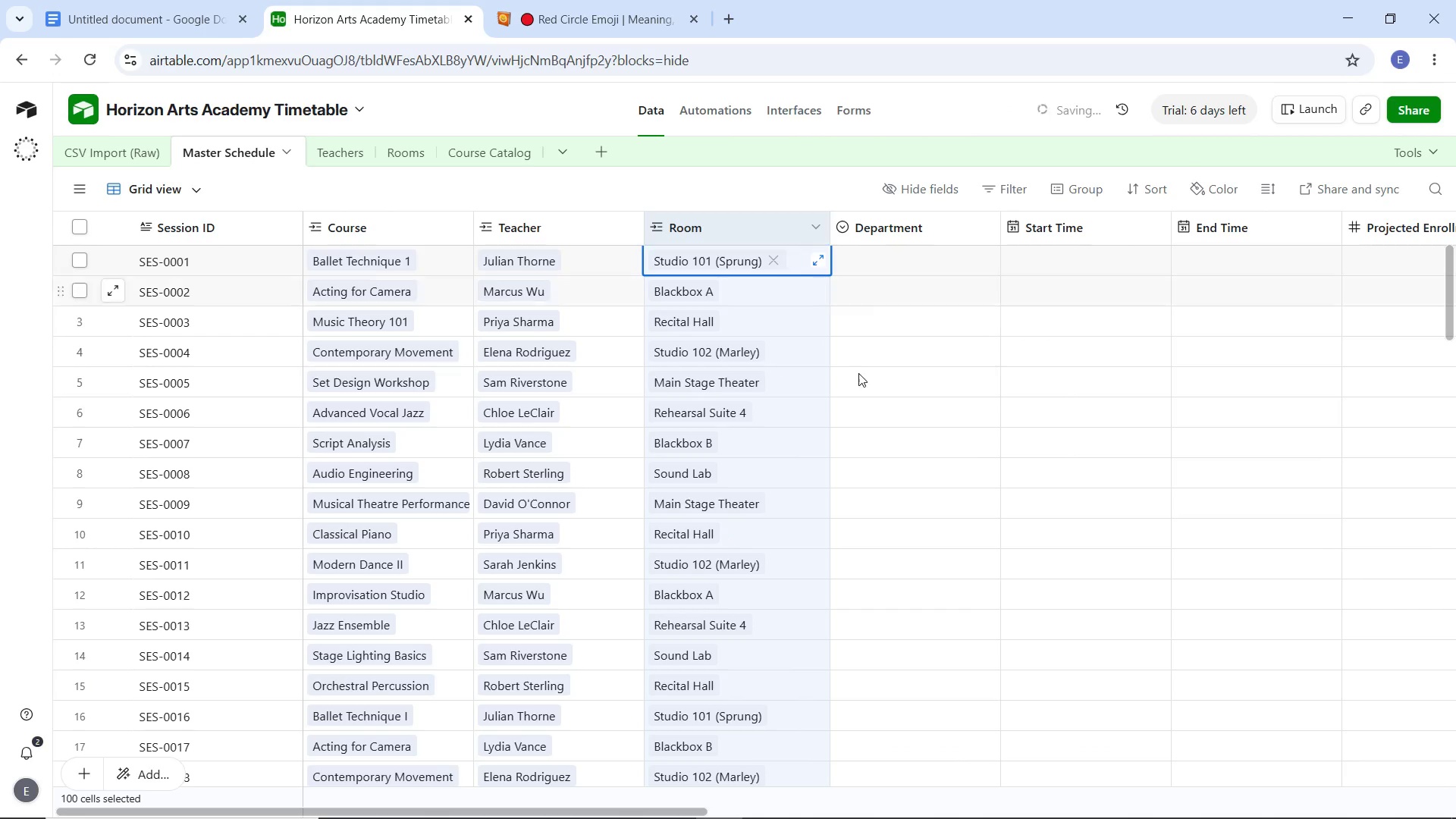 
left_click([861, 376])
 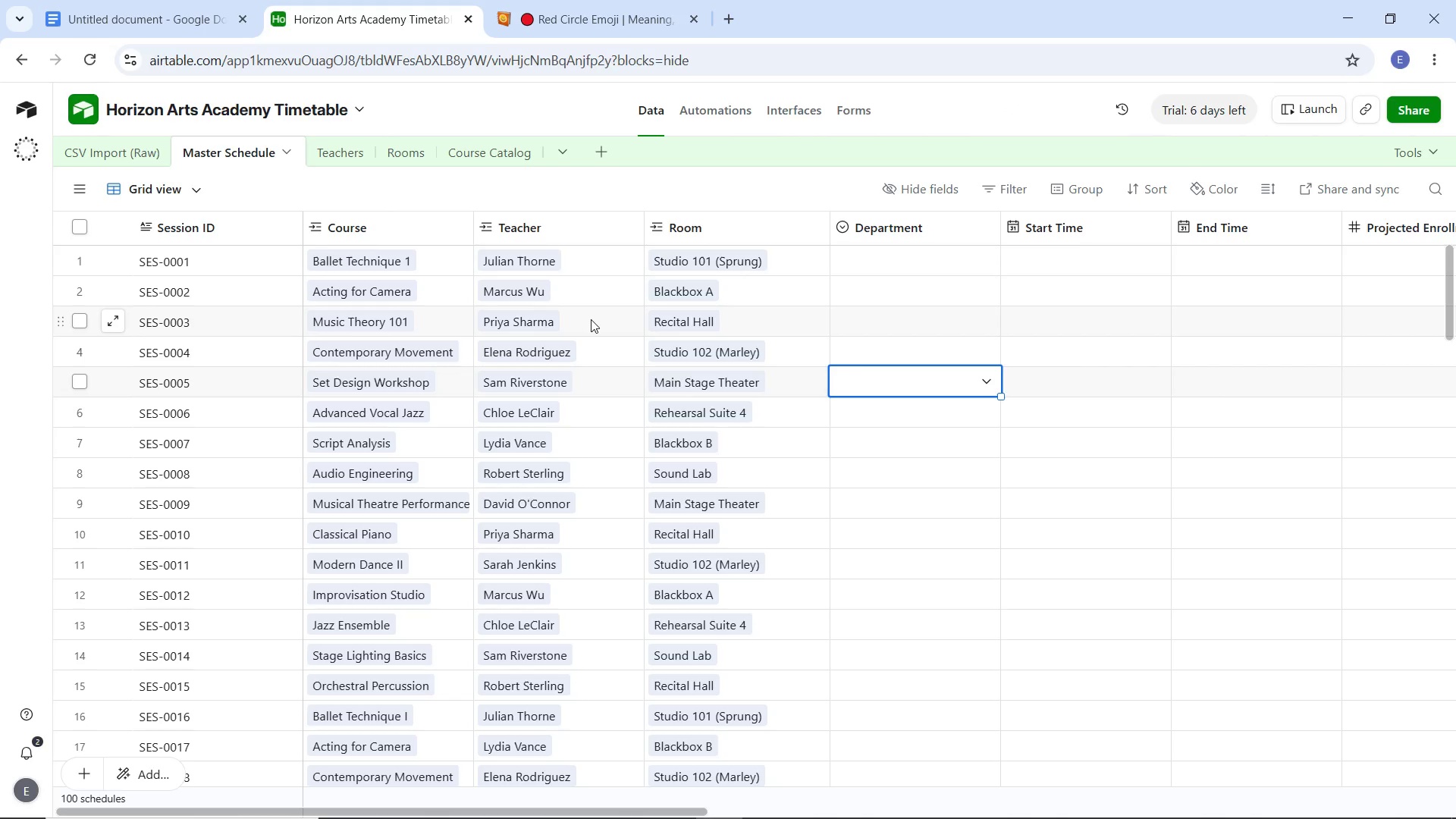 
wait(18.0)
 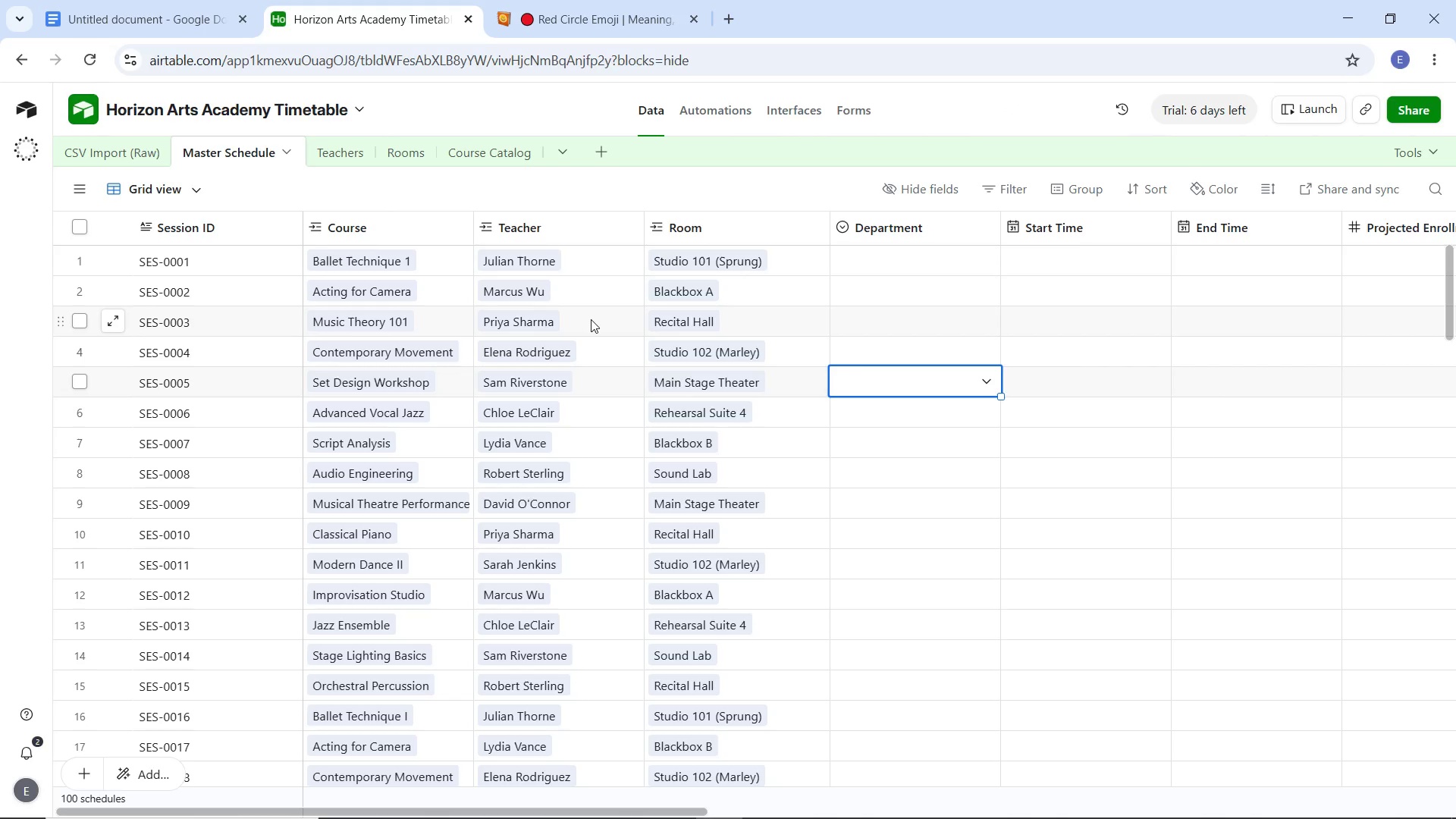 
left_click_drag(start_coordinate=[659, 809], to_coordinate=[868, 815])
 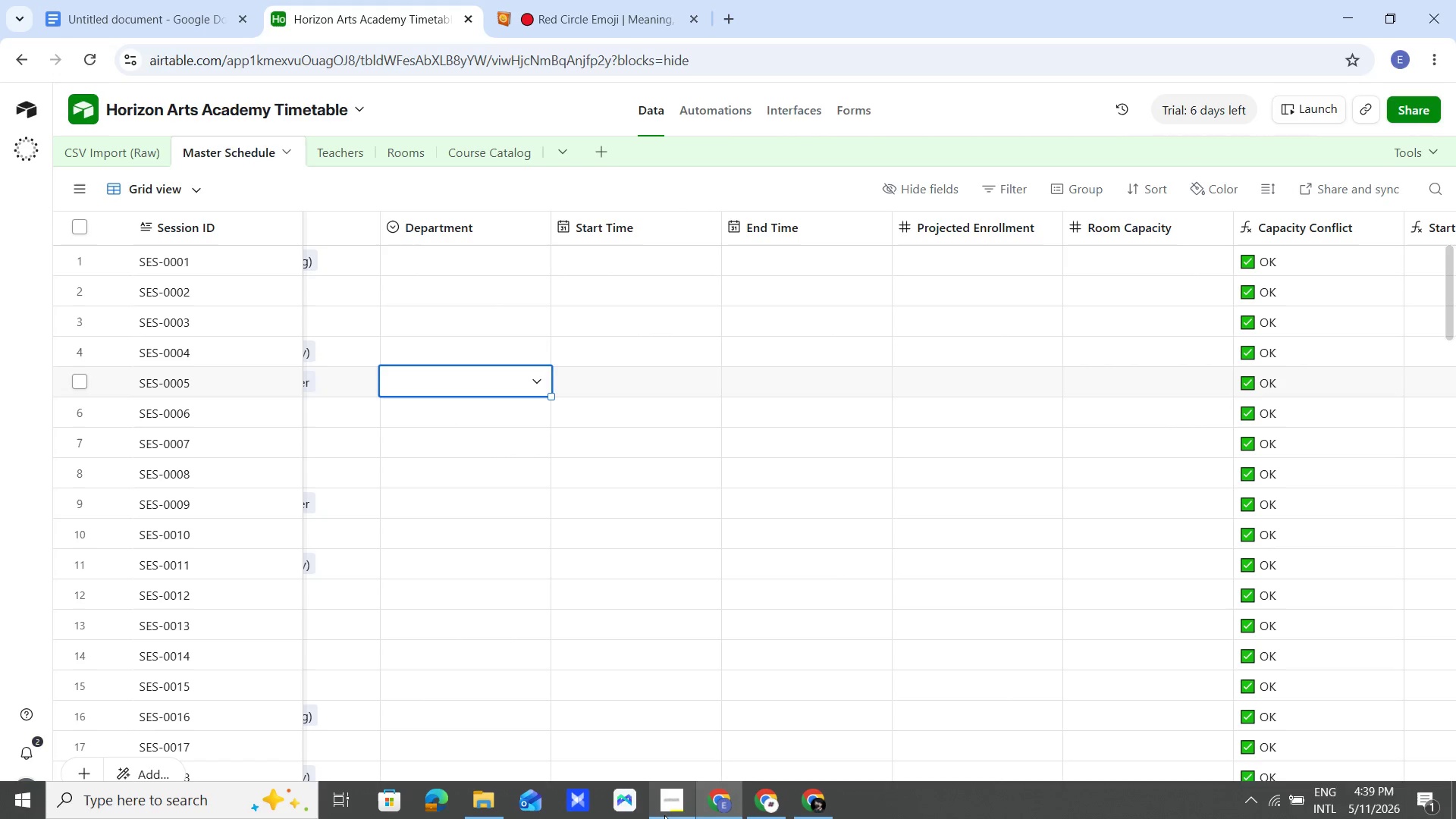 
left_click([661, 811])